 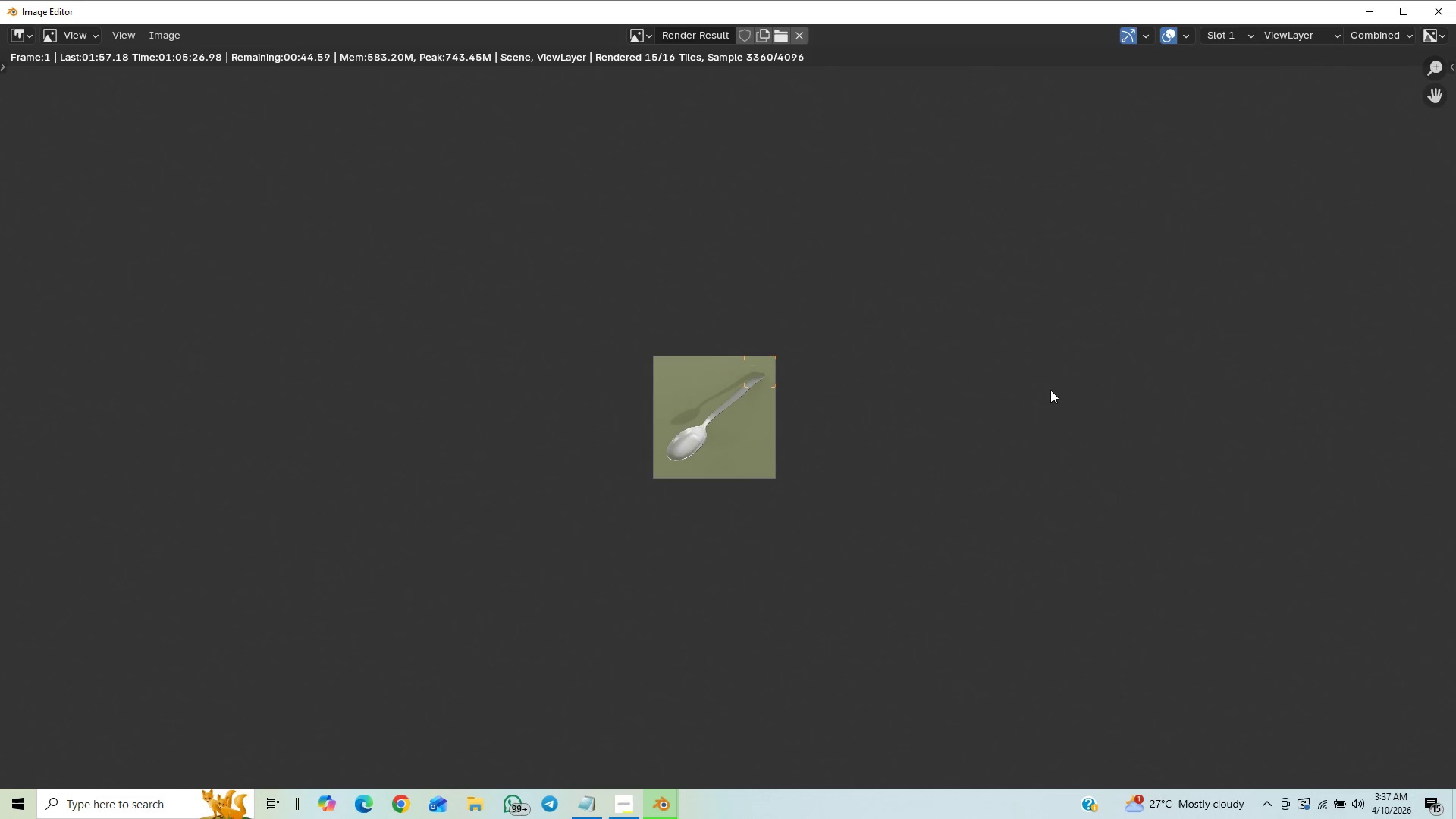 
key(Control+S)
 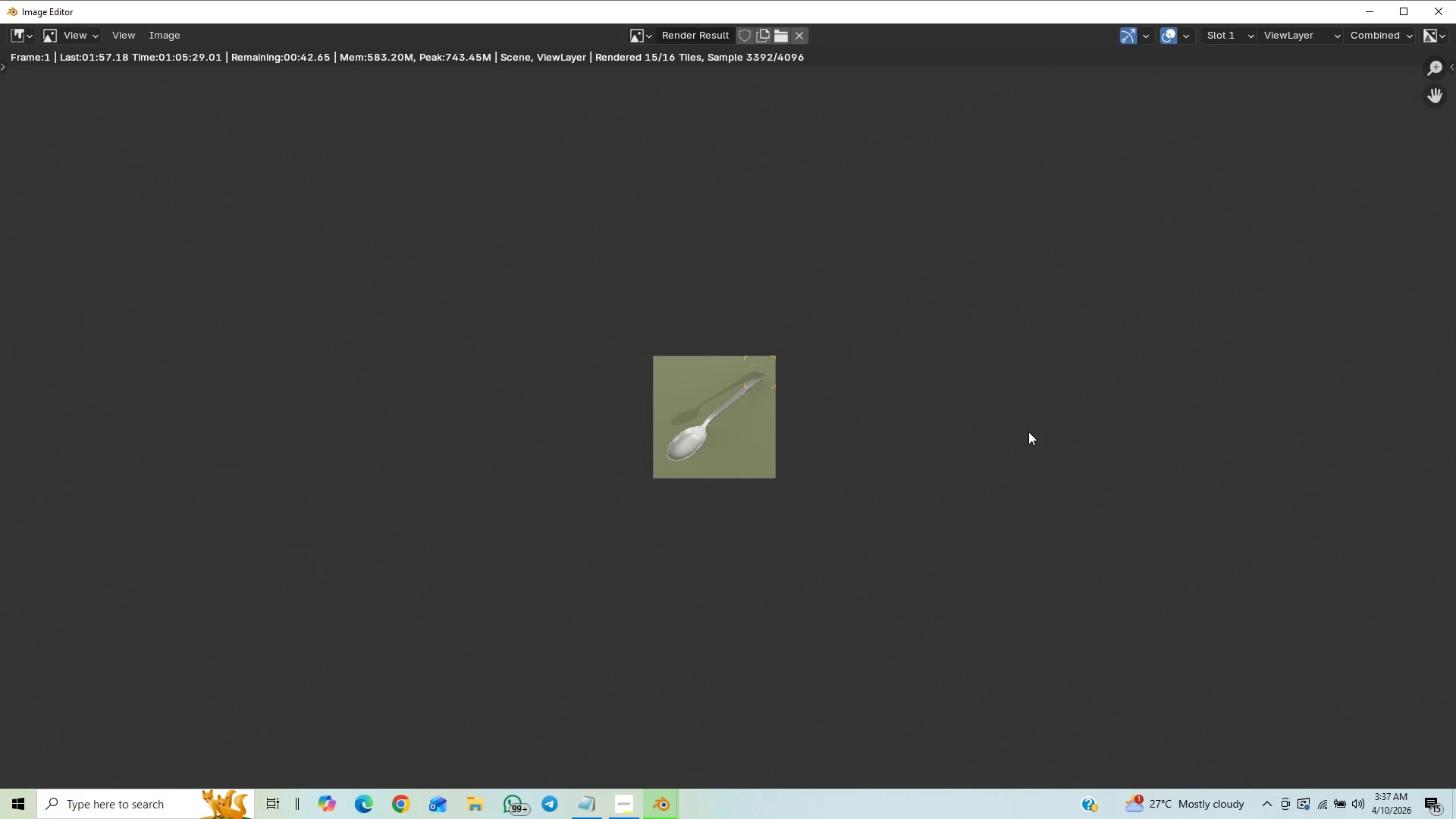 
scroll: coordinate [945, 399], scroll_direction: up, amount: 11.0
 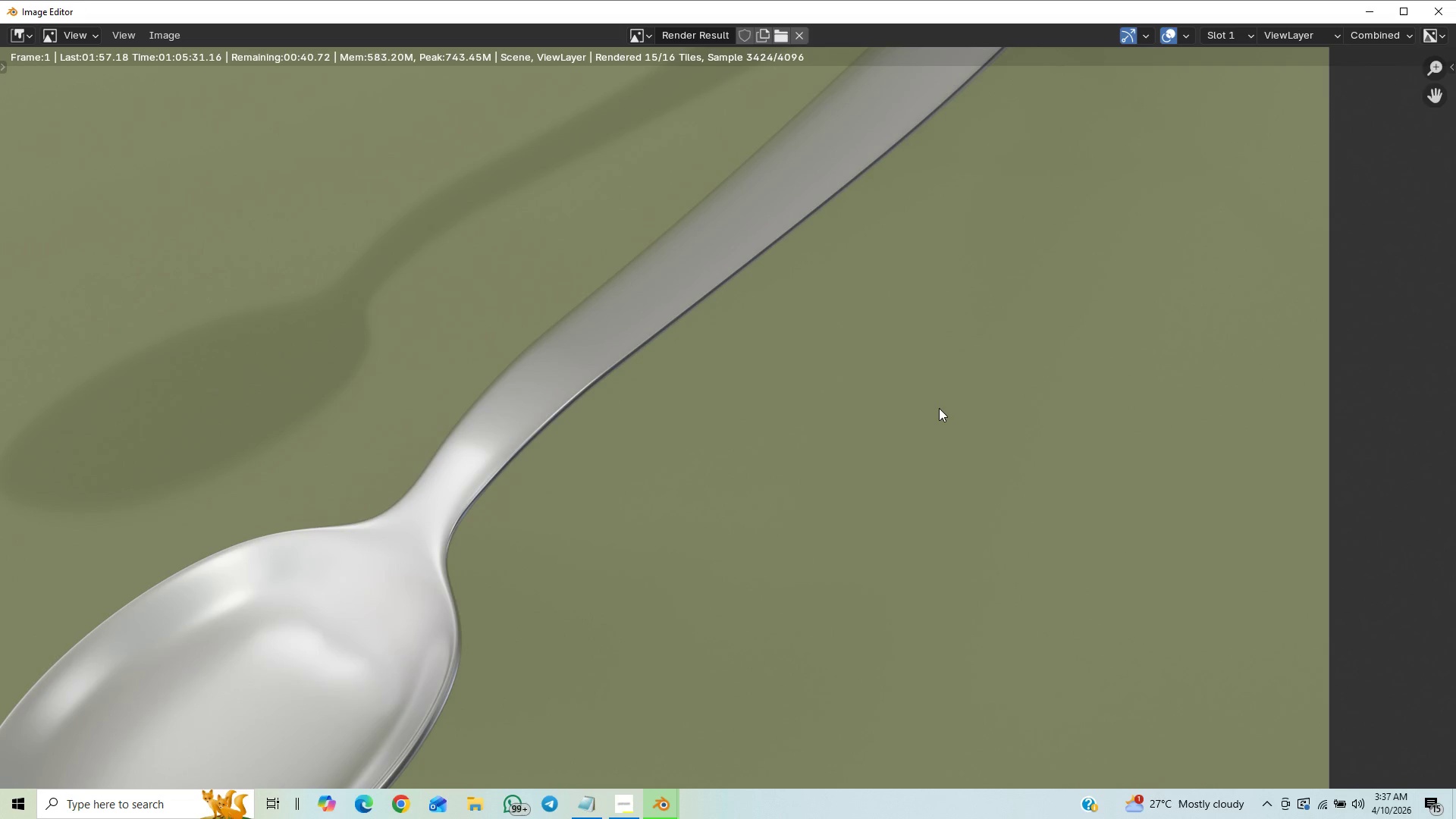 
scroll: coordinate [939, 408], scroll_direction: down, amount: 15.0
 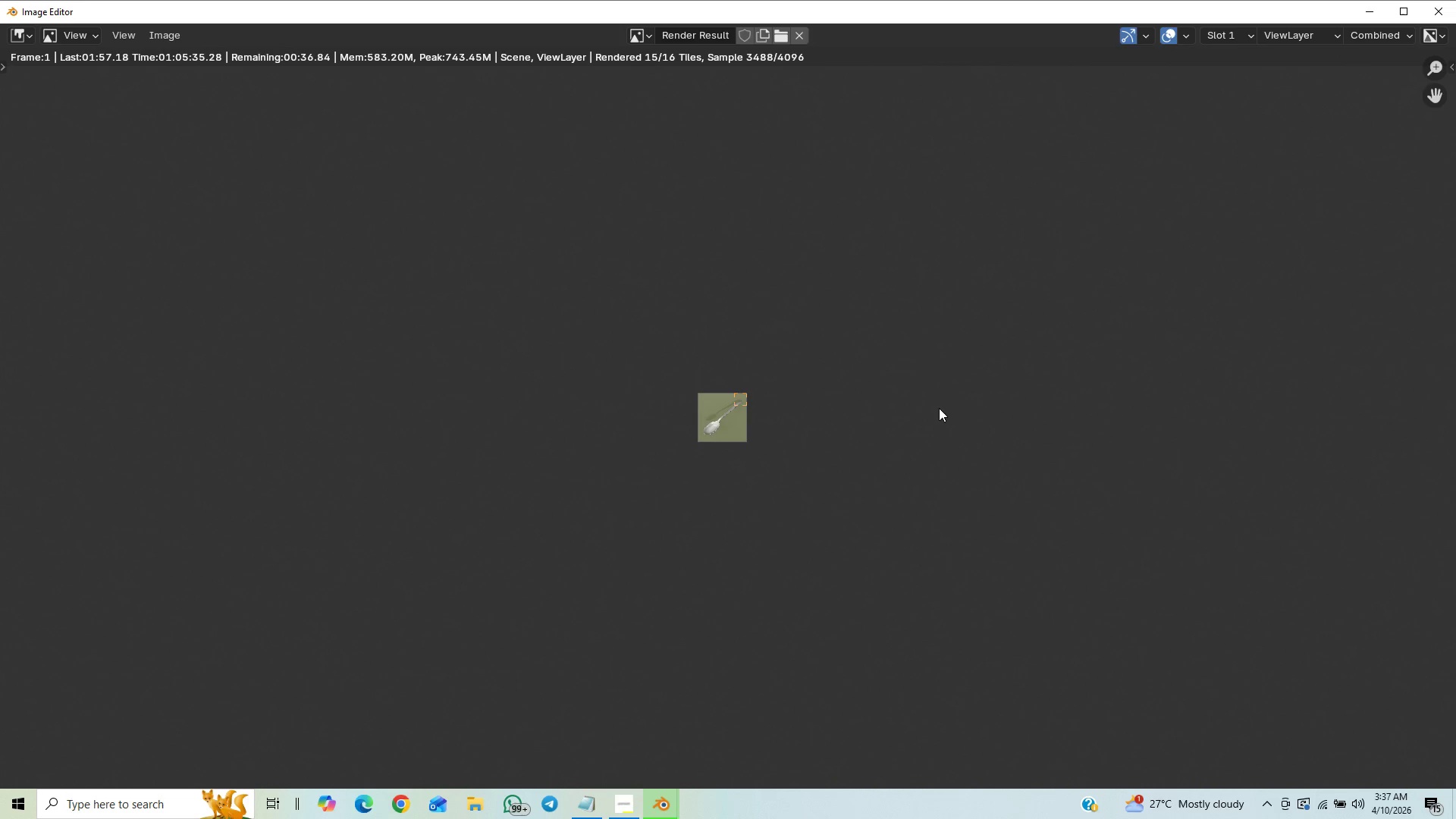 
wait(5.44)
 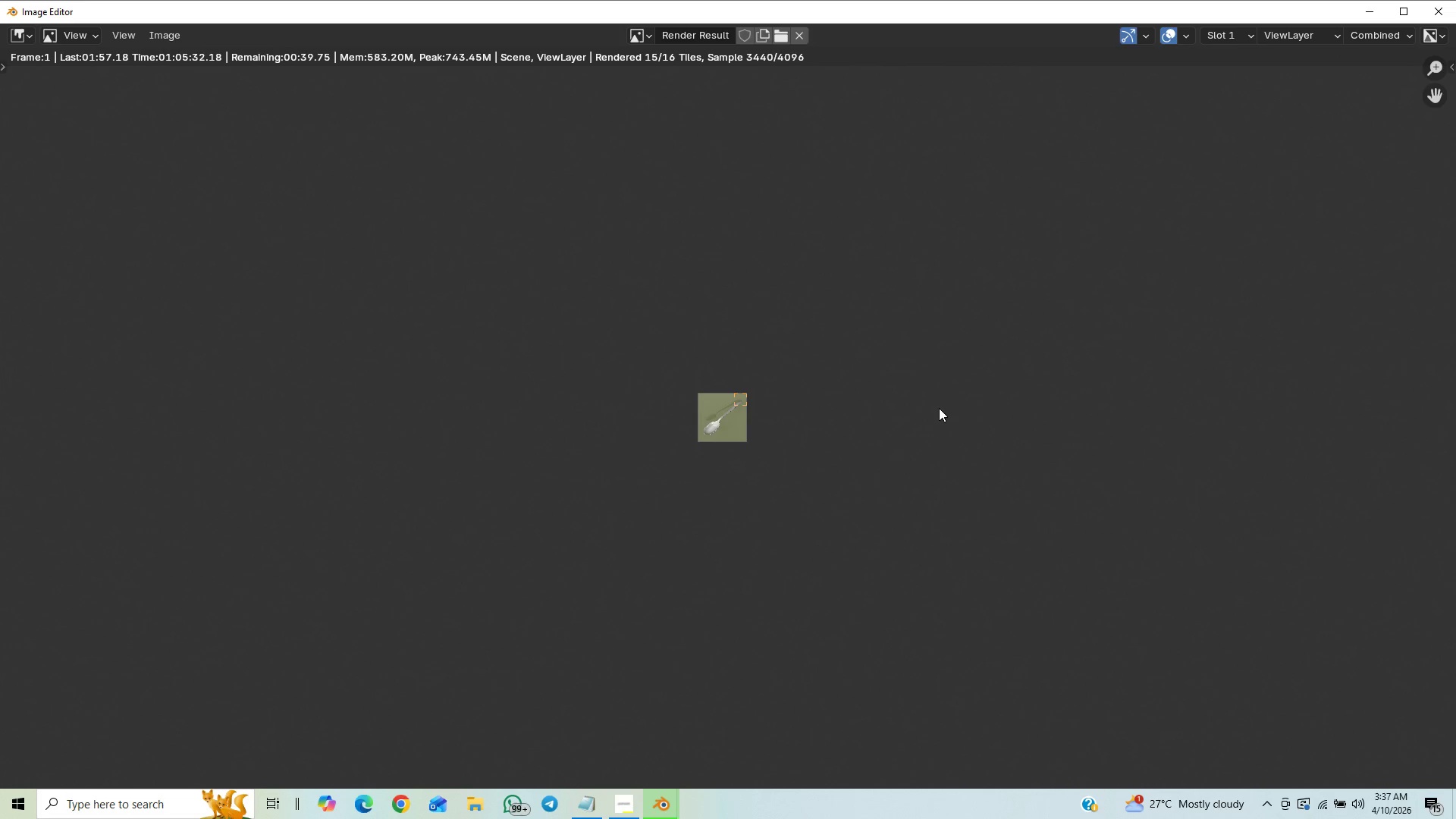 
scroll: coordinate [900, 568], scroll_direction: up, amount: 8.0
 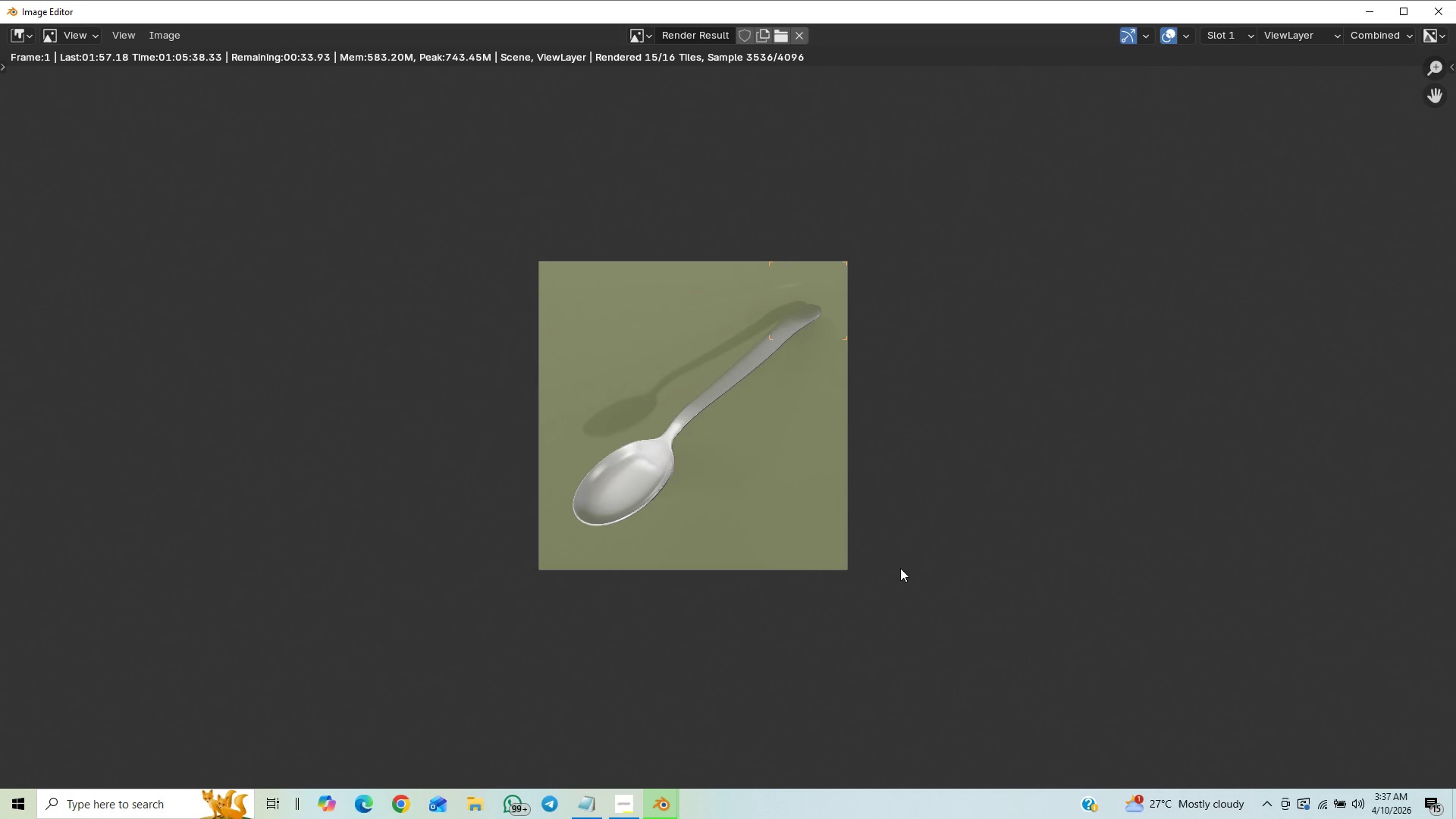 
scroll: coordinate [900, 568], scroll_direction: down, amount: 5.0
 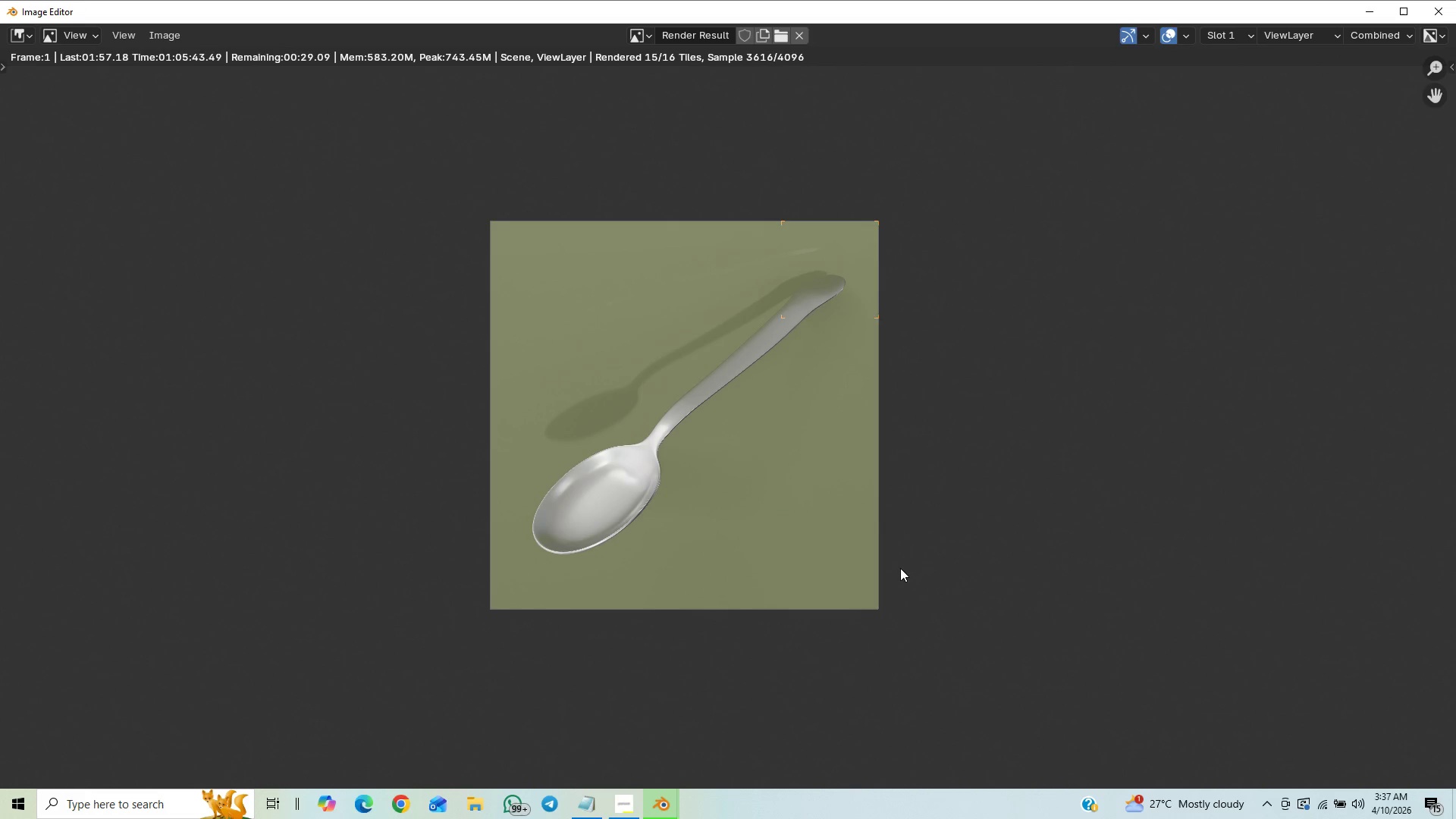 
scroll: coordinate [900, 568], scroll_direction: up, amount: 1.0
 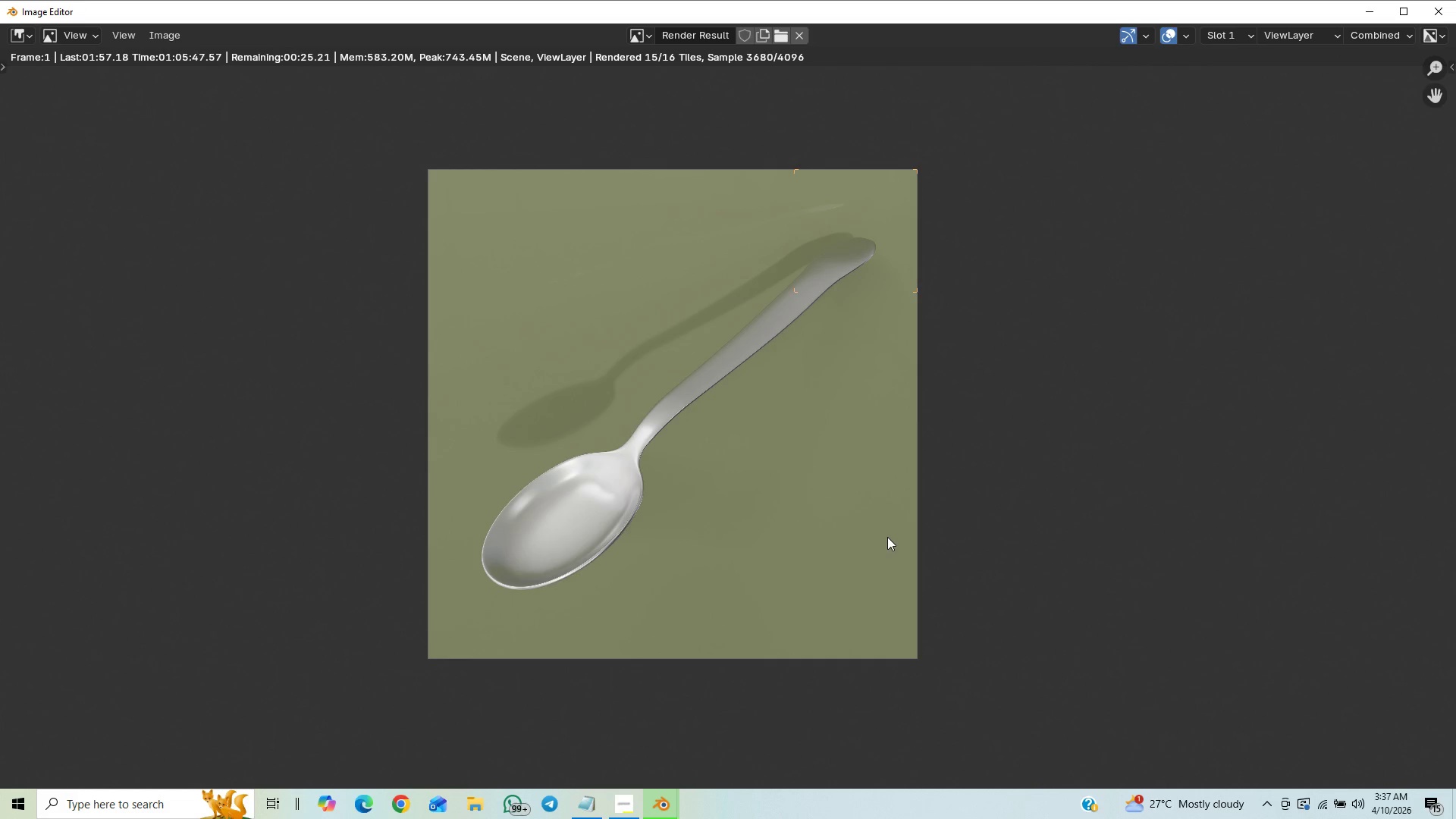 
scroll: coordinate [924, 563], scroll_direction: down, amount: 3.0
 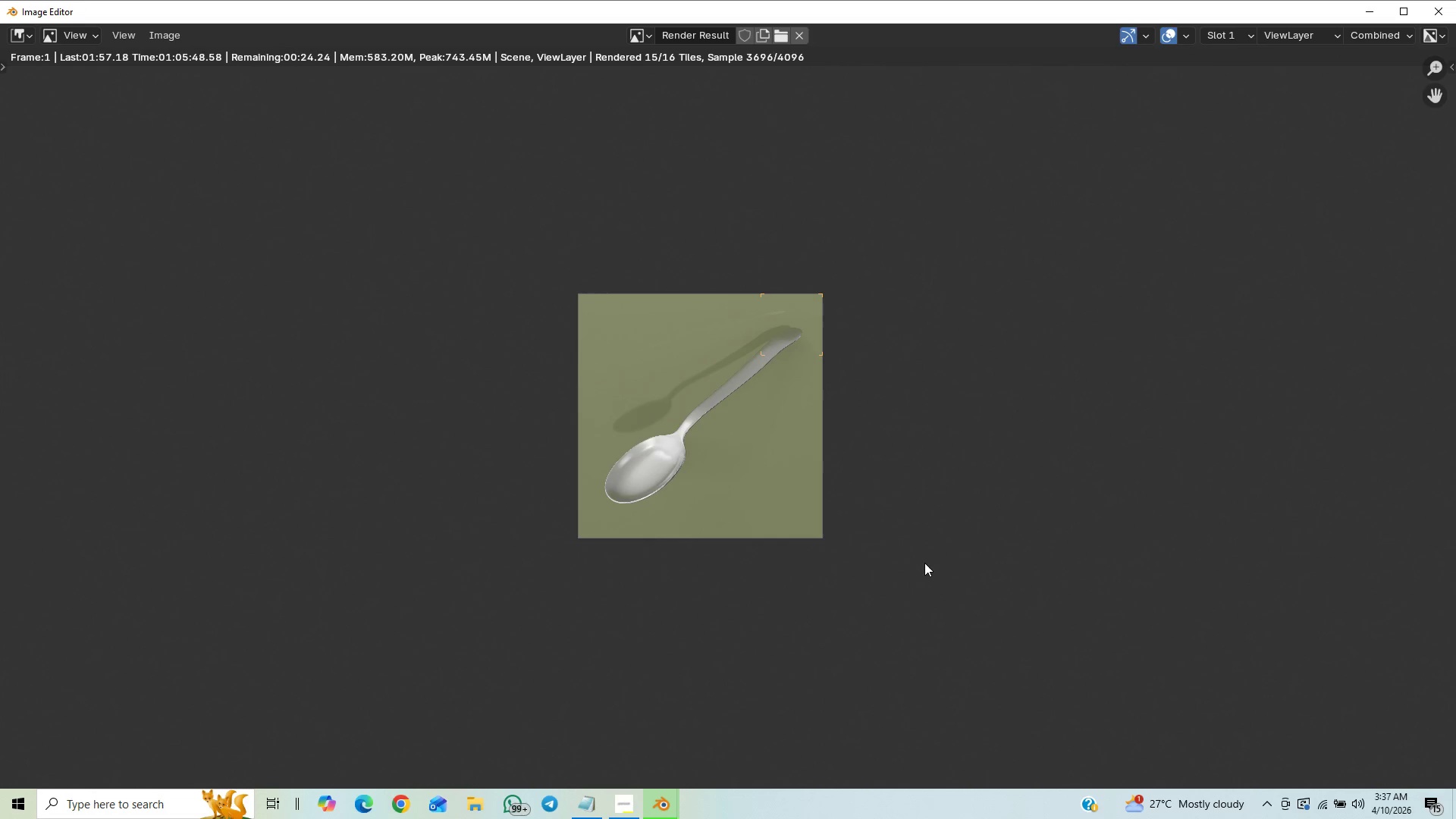 
scroll: coordinate [924, 563], scroll_direction: up, amount: 1.0
 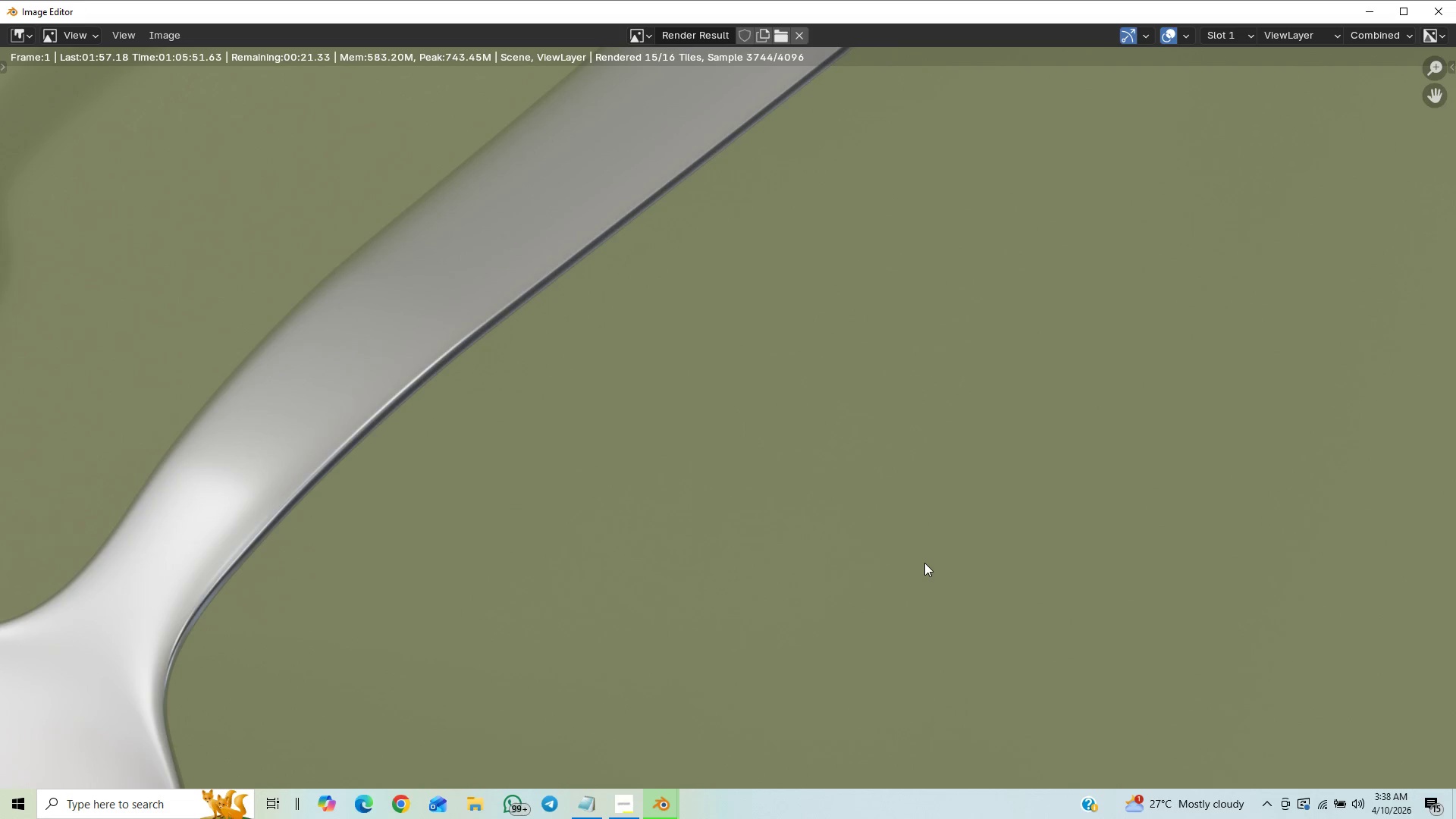 
scroll: coordinate [924, 563], scroll_direction: down, amount: 20.0
 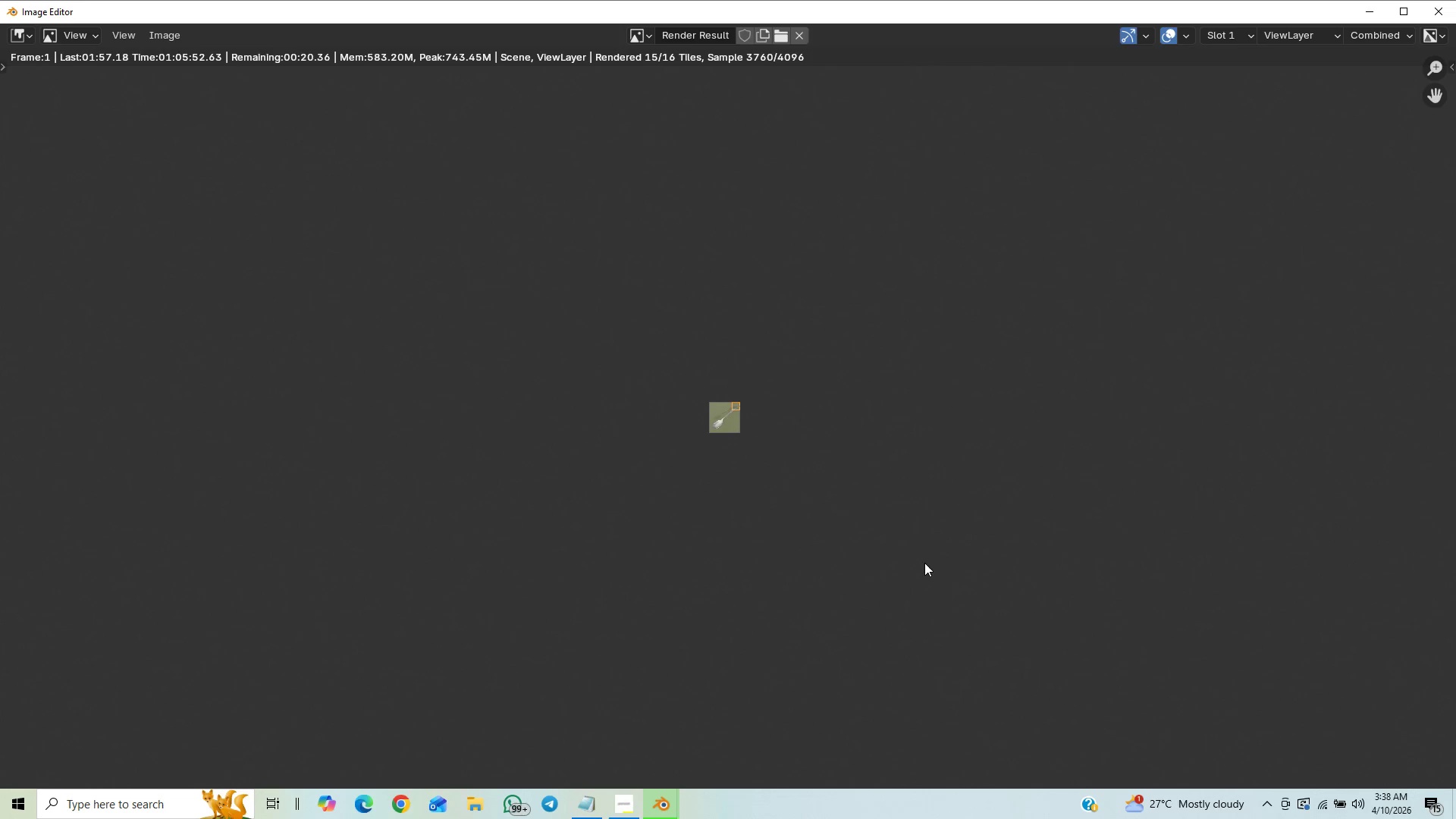 
scroll: coordinate [924, 563], scroll_direction: up, amount: 12.0
 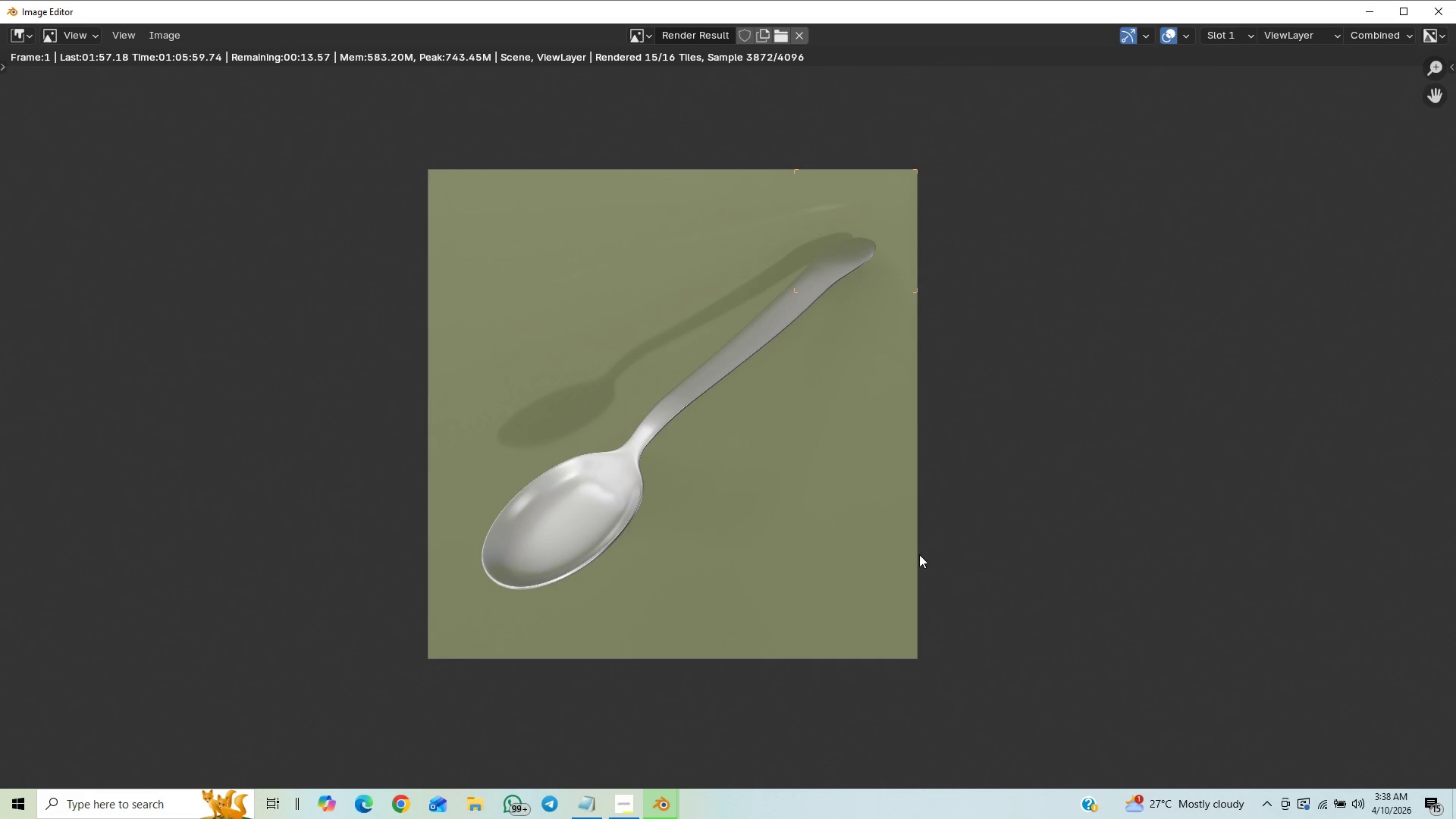 
wait(10.55)
 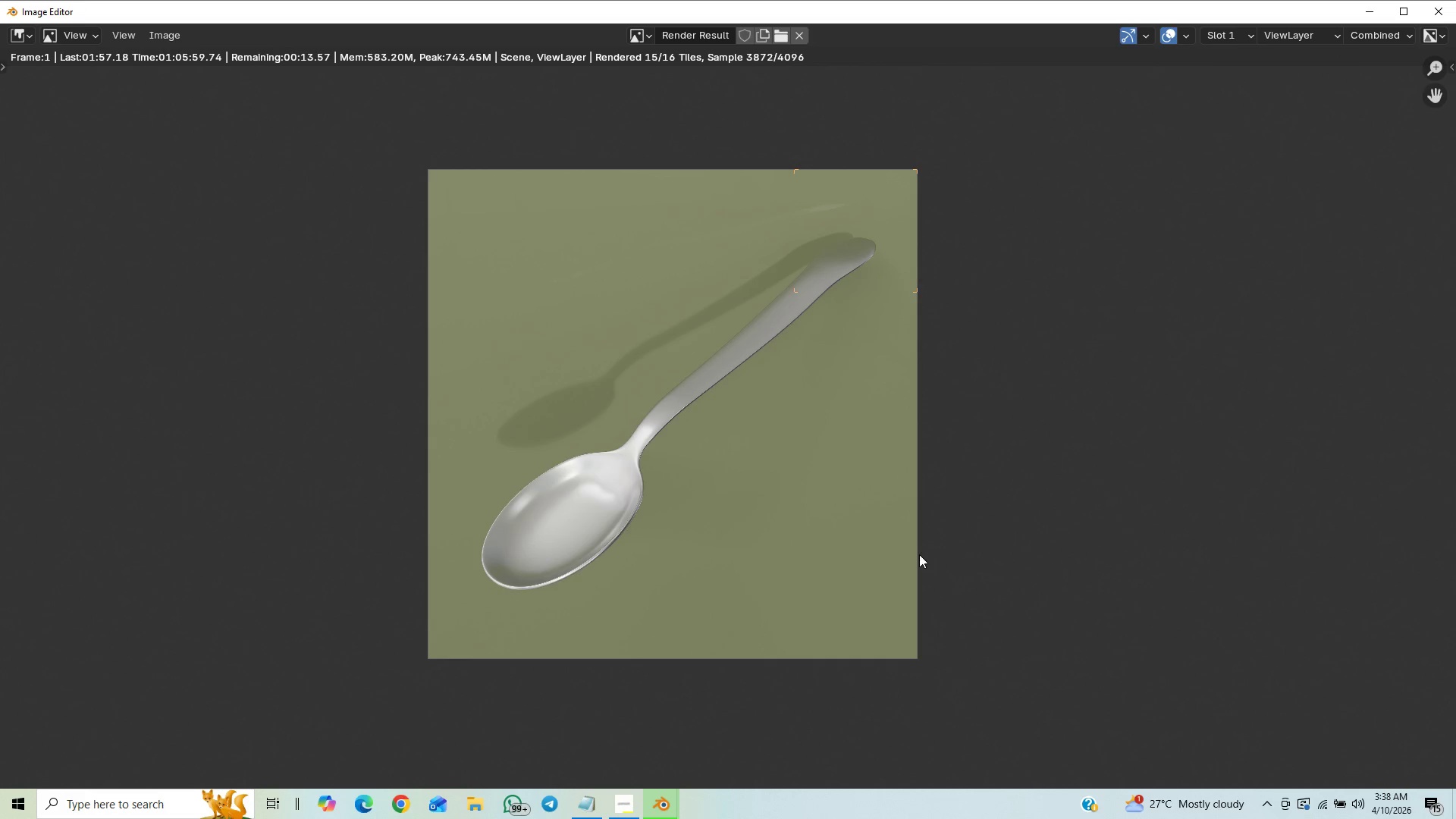 
left_click([623, 802])